 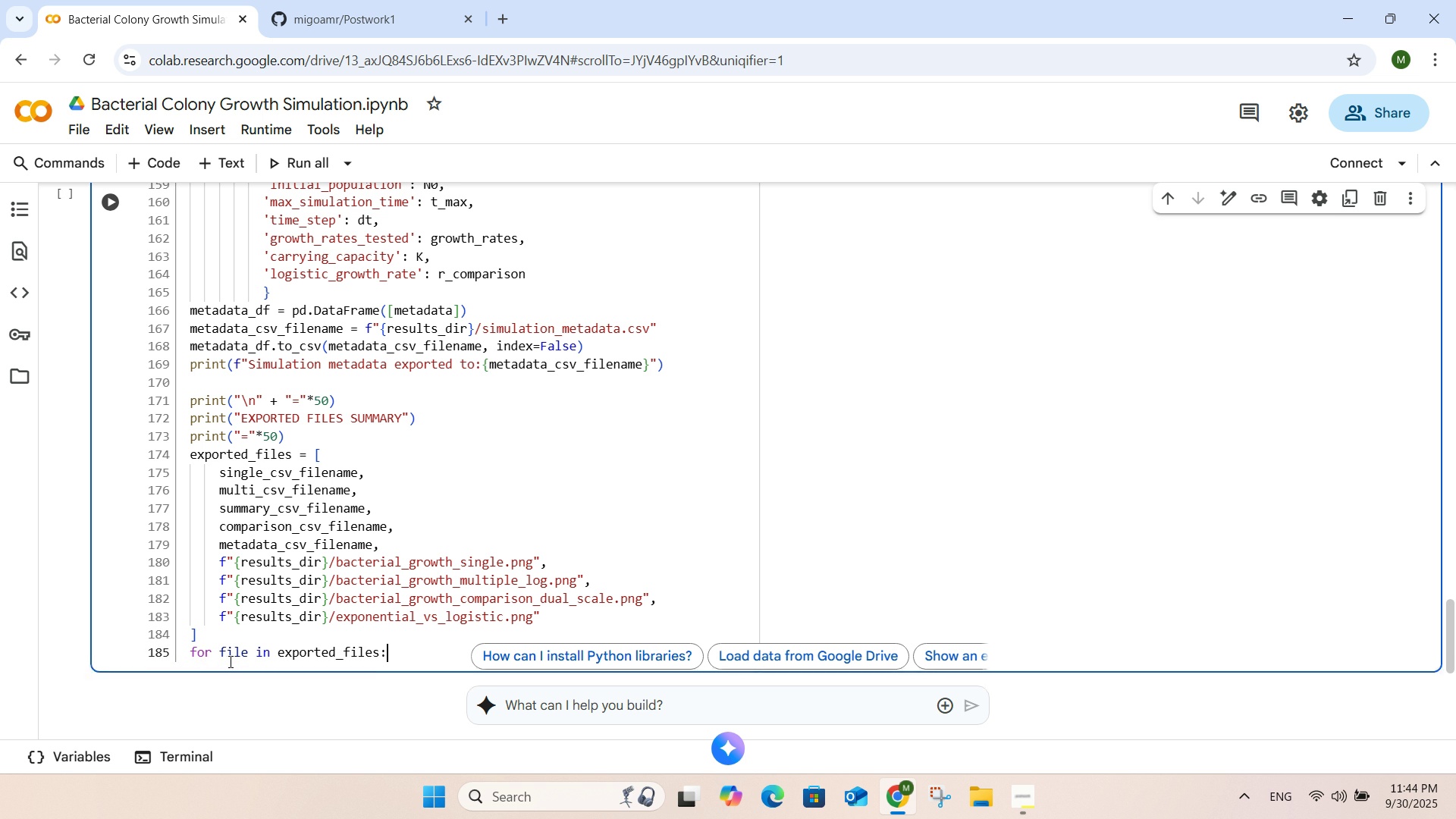 
key(Backspace)
 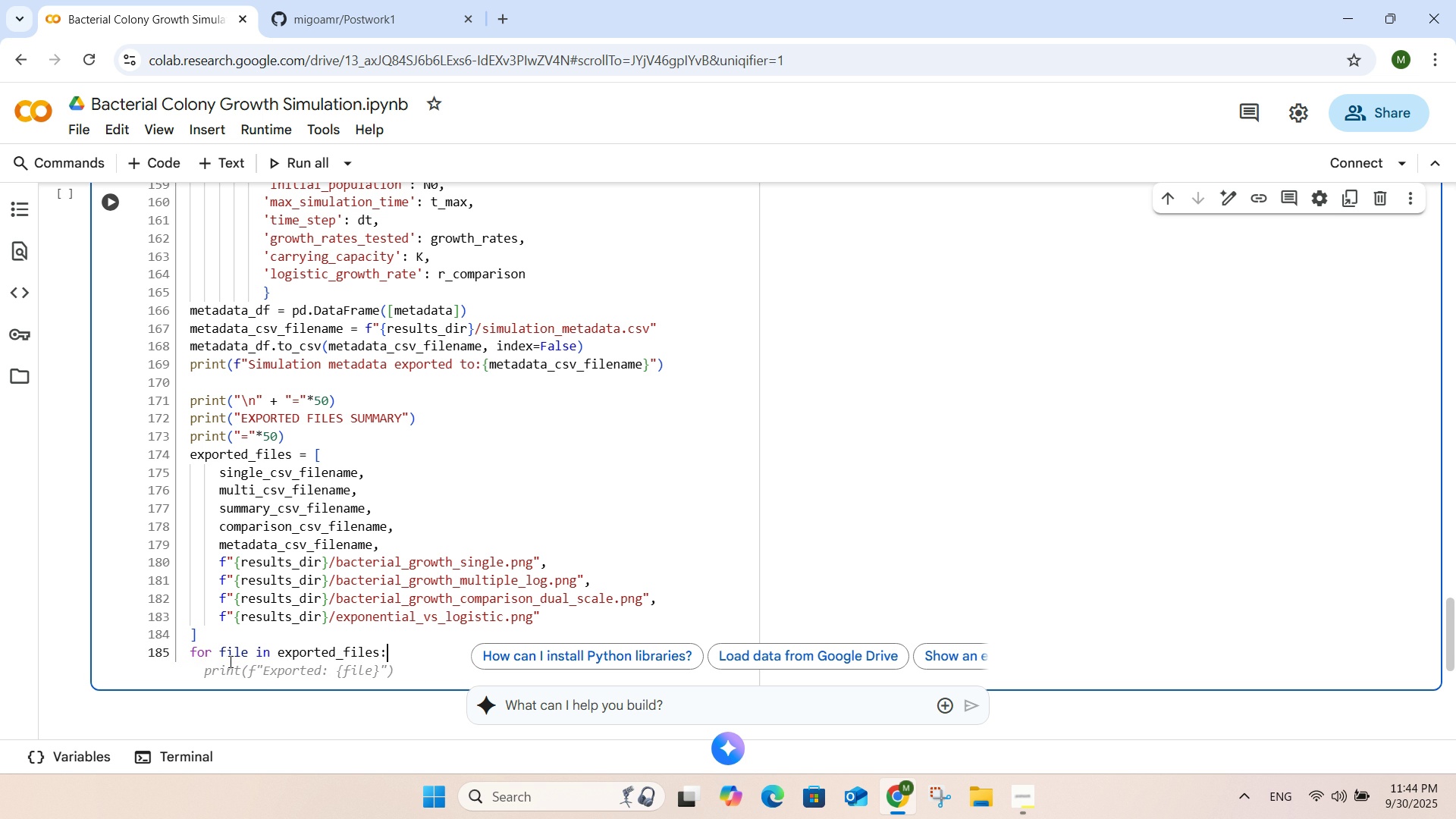 
key(Enter)
 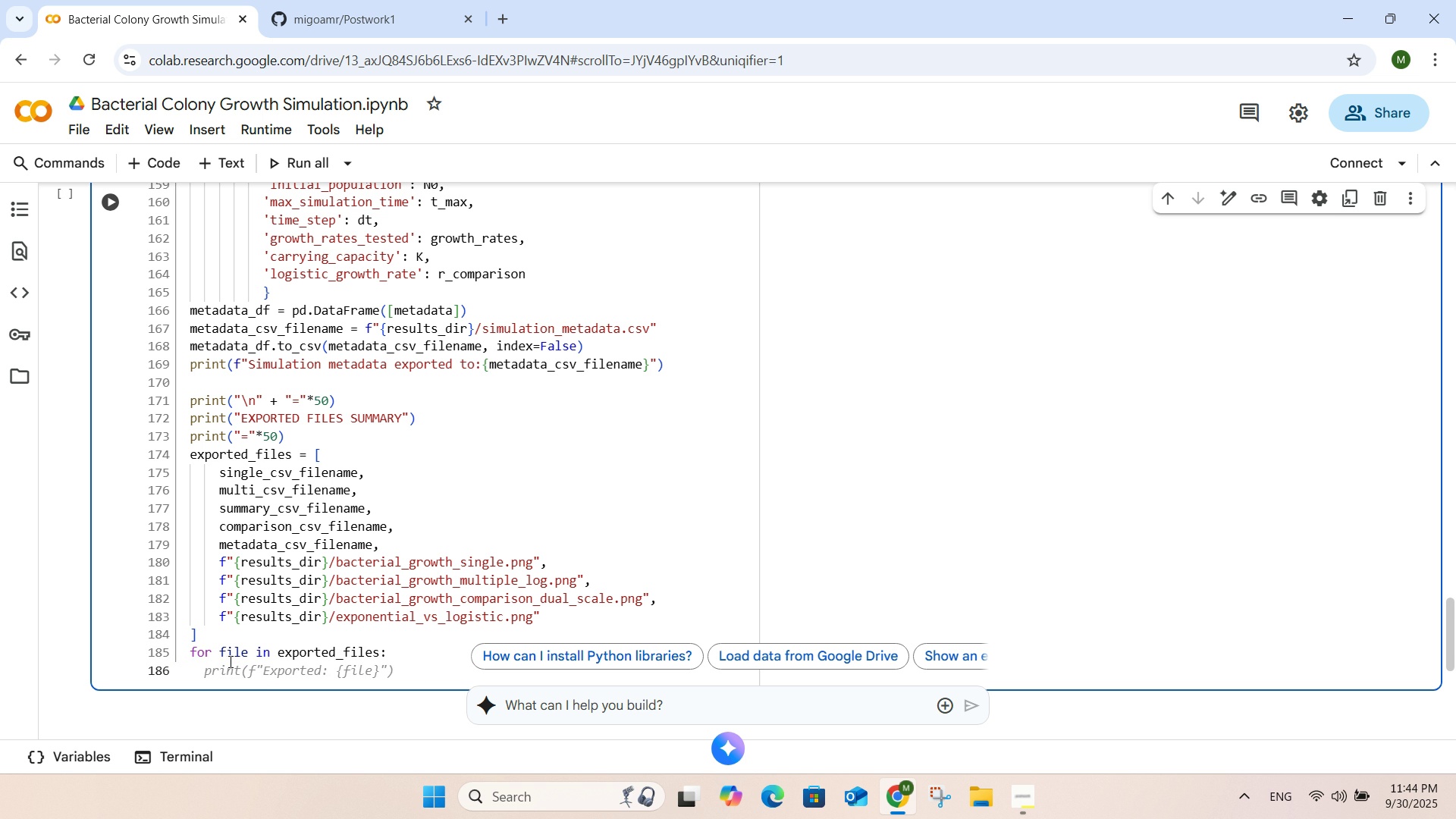 
type(if os.path.exists)
 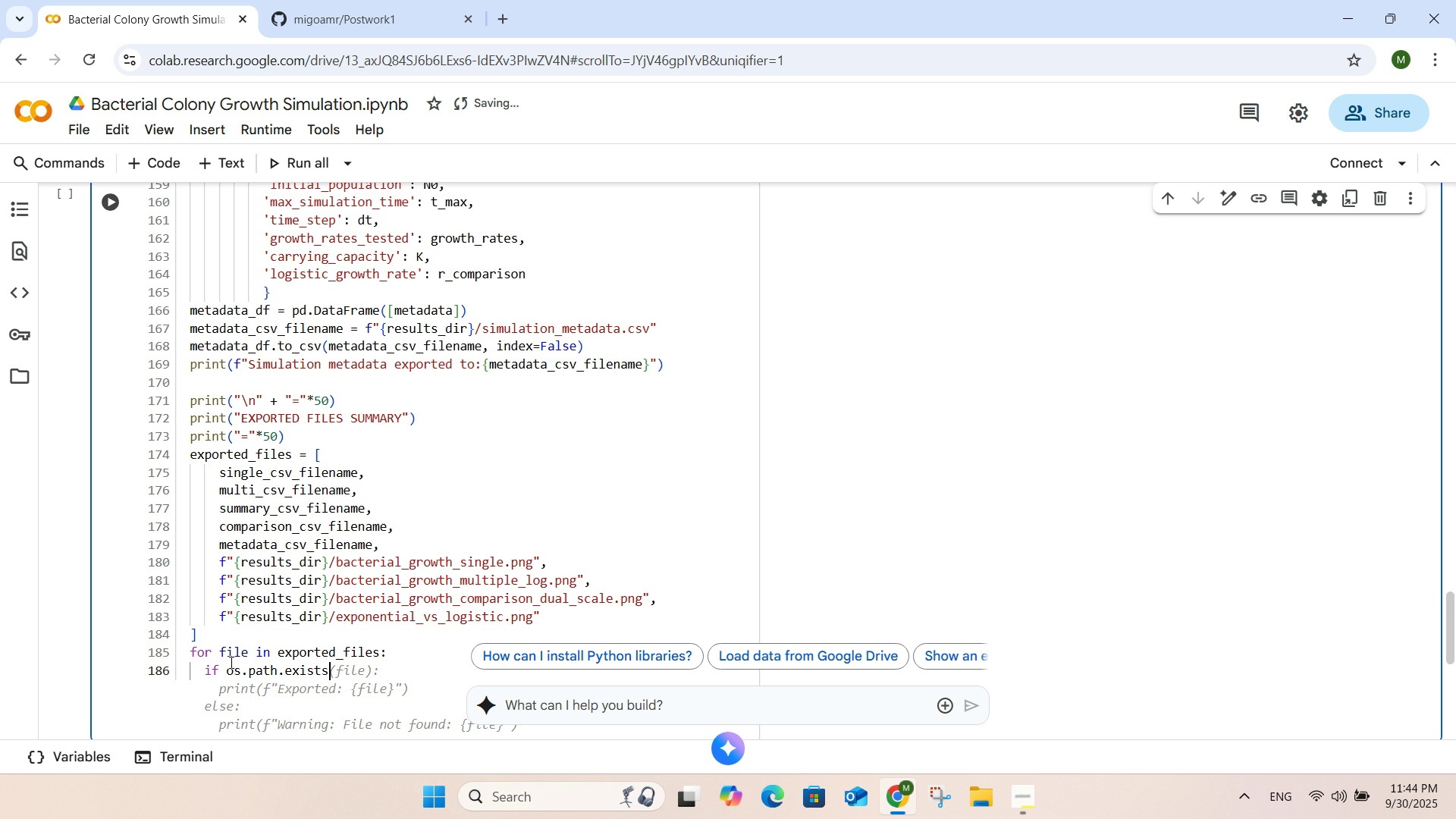 
key(Tab)